 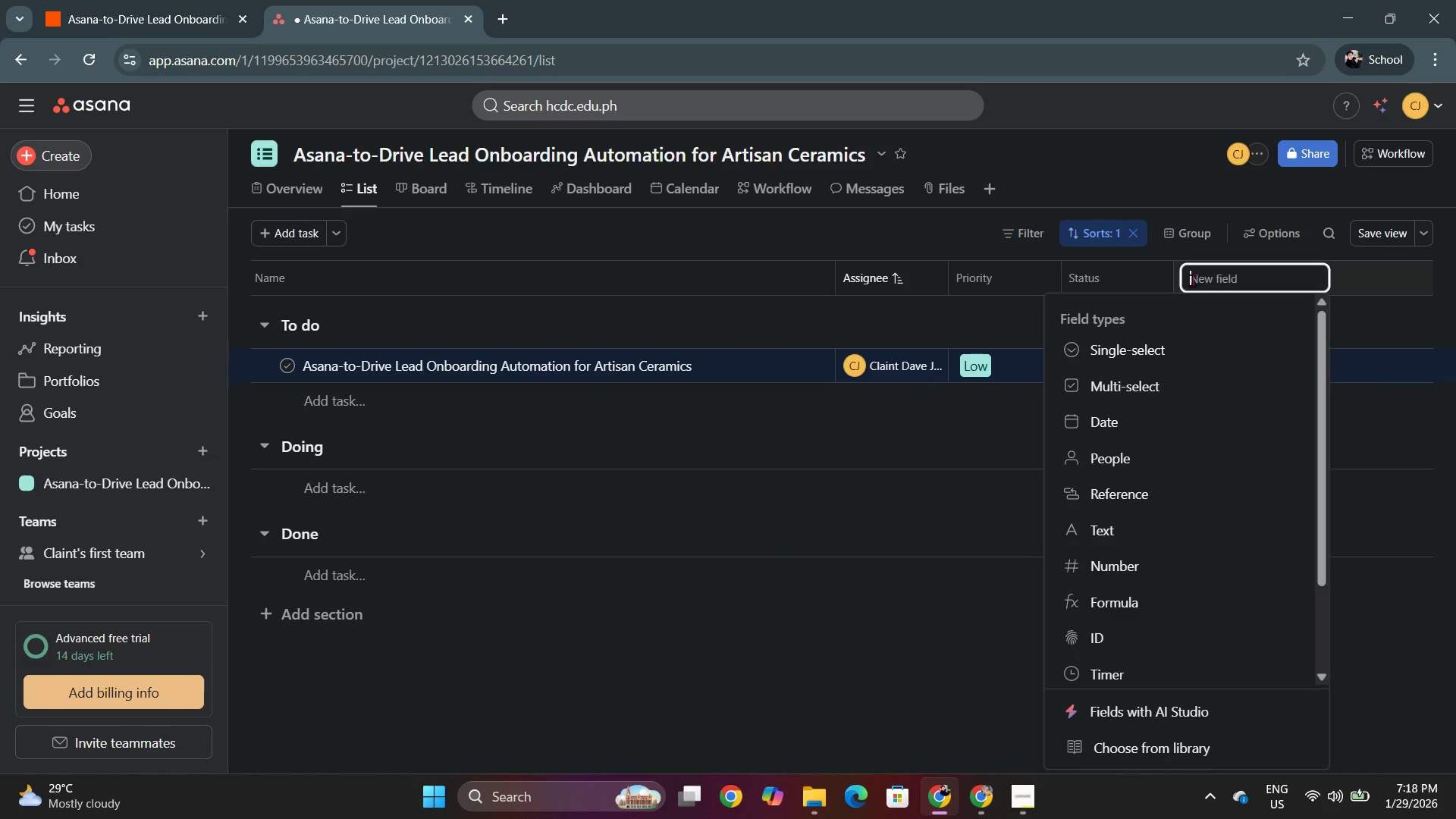 
left_click([971, 320])
 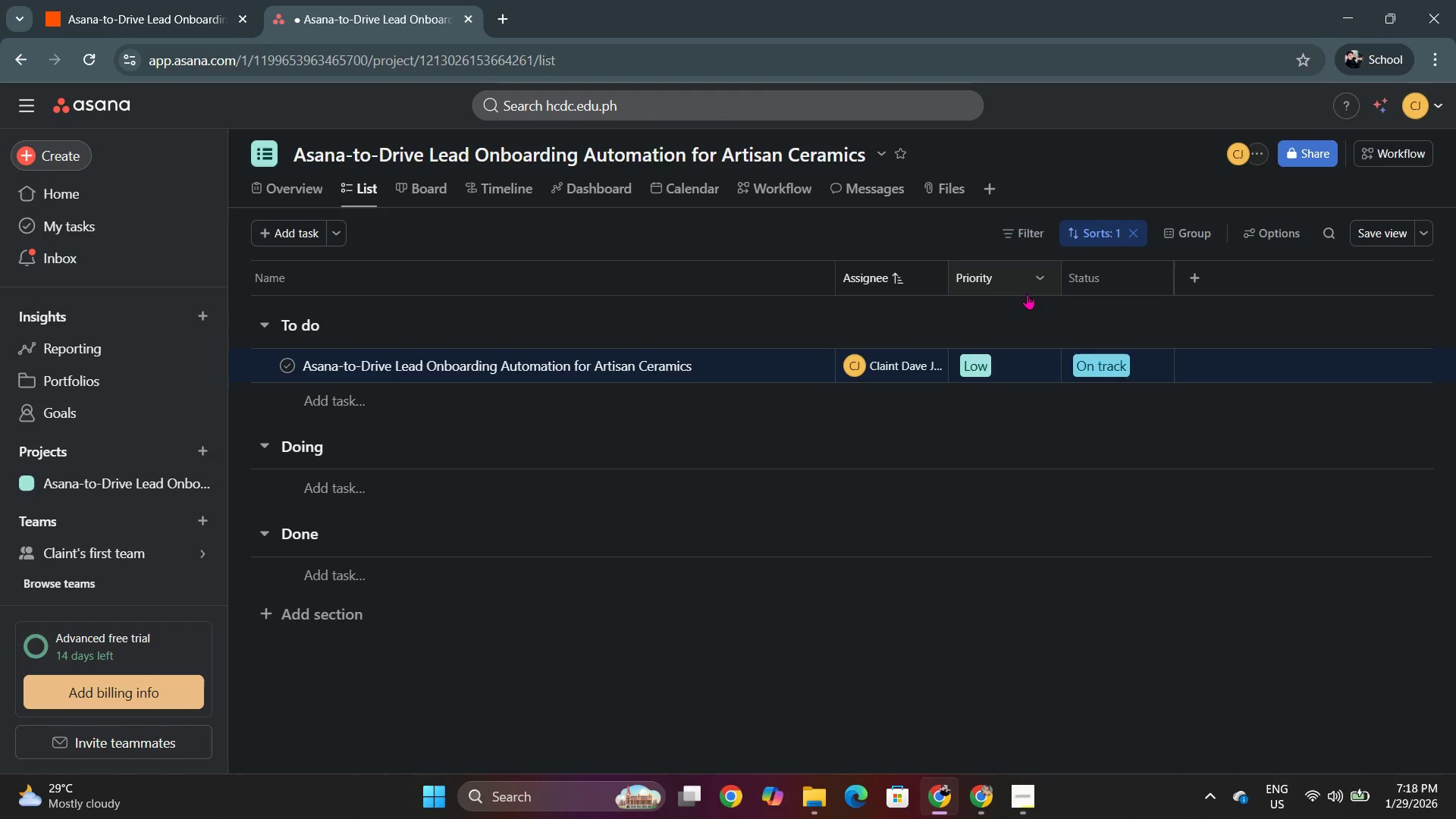 
left_click([1019, 287])
 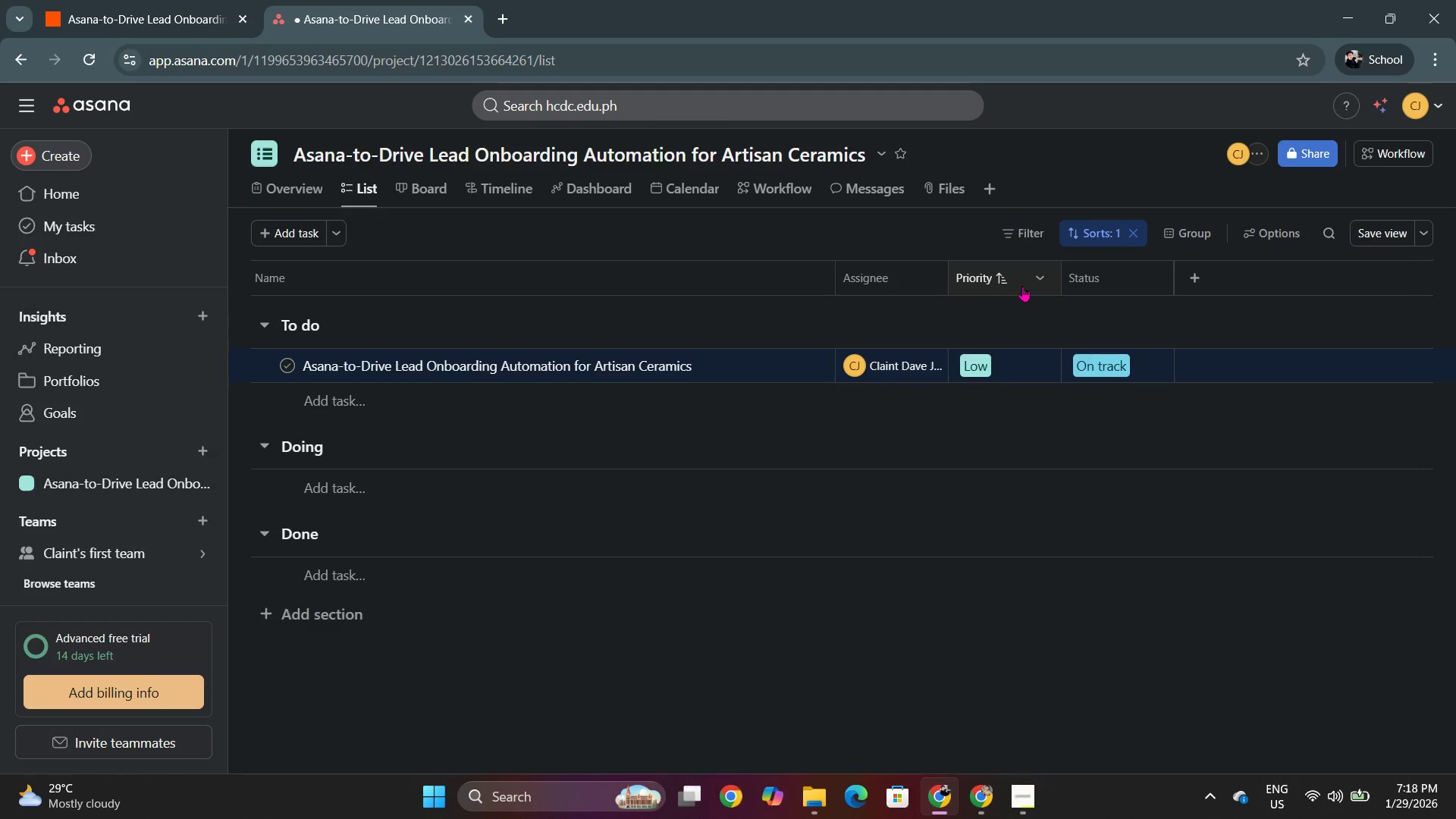 
right_click([1022, 286])
 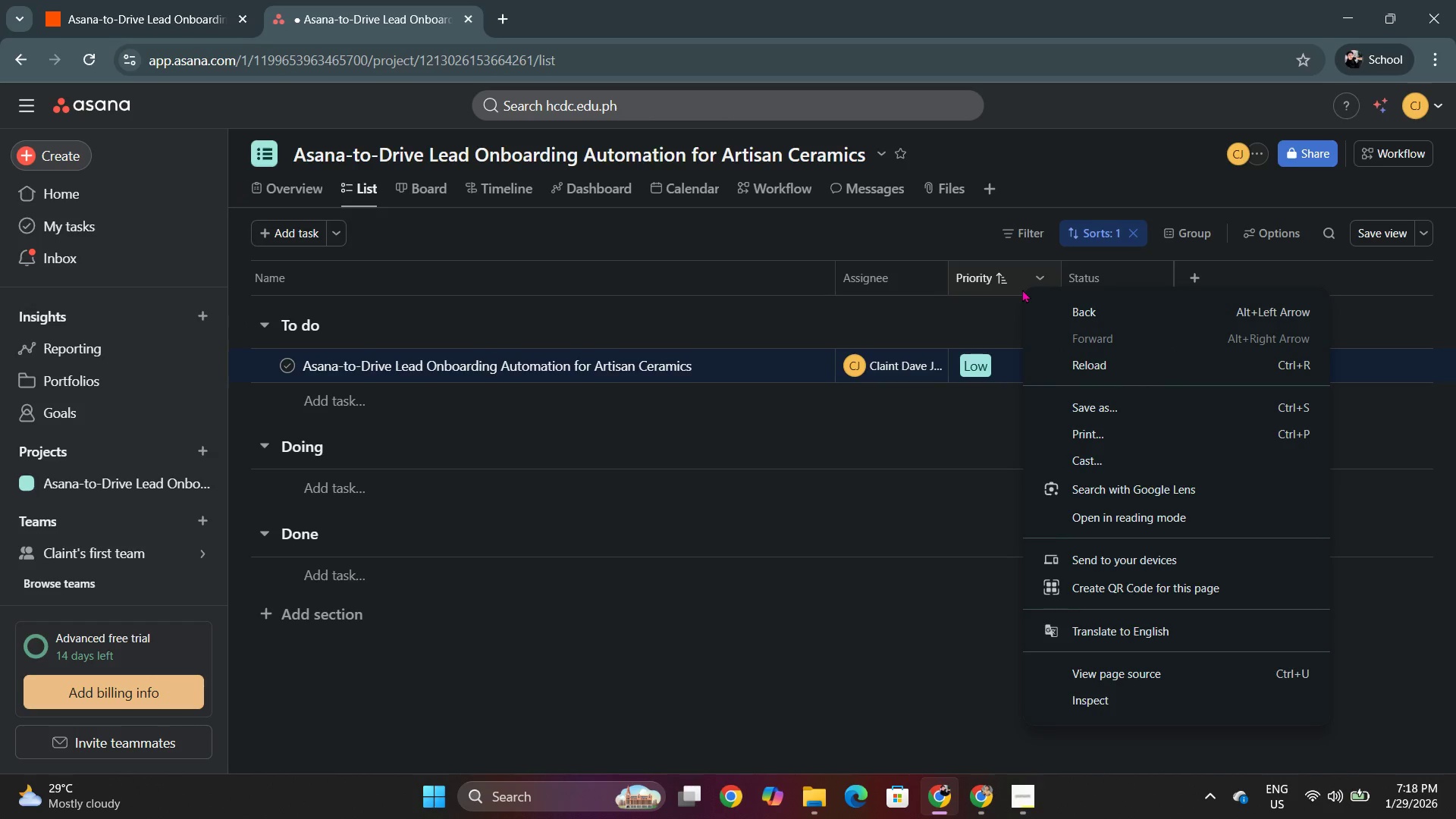 
left_click([1021, 289])
 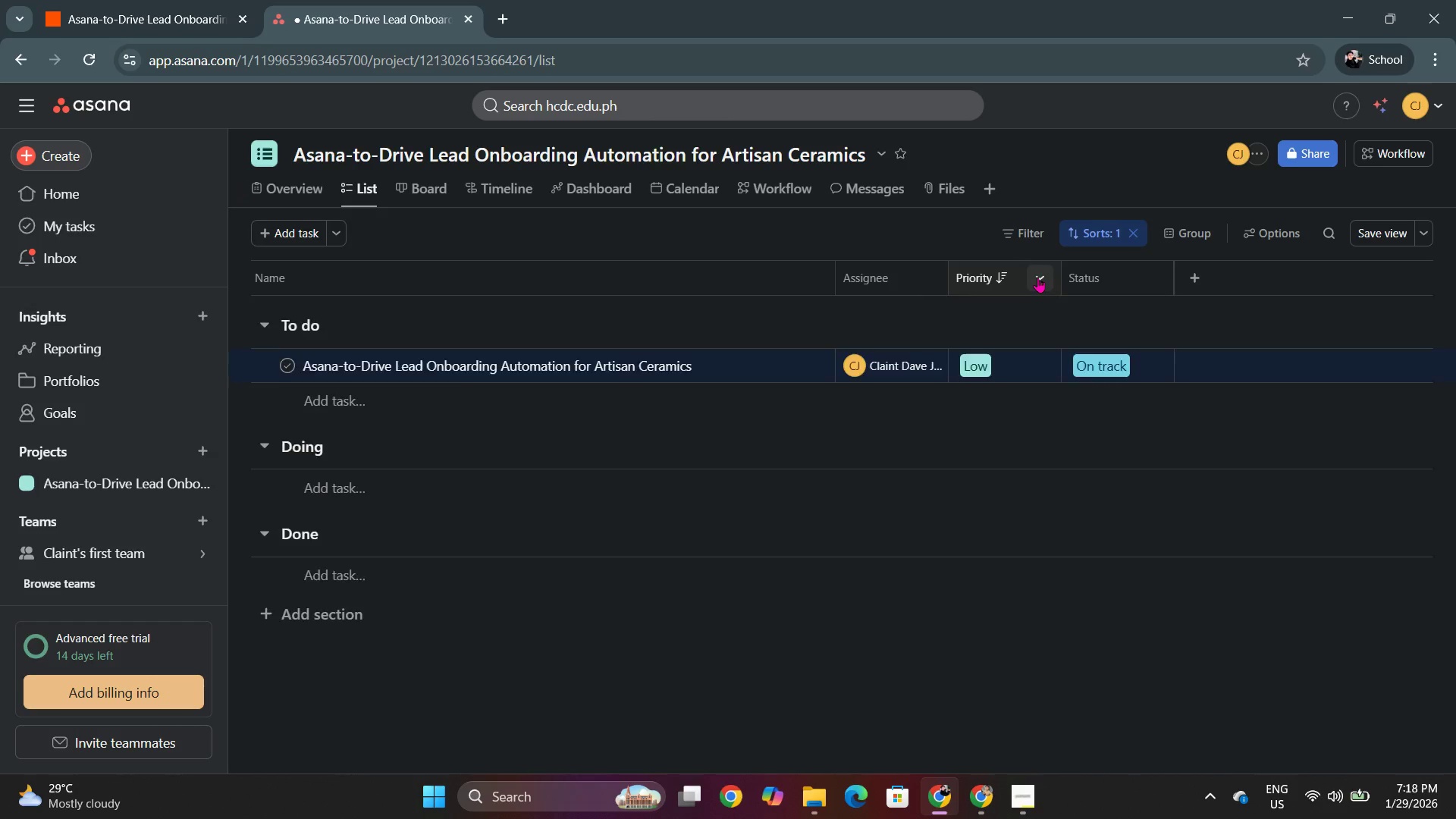 
left_click([1037, 277])
 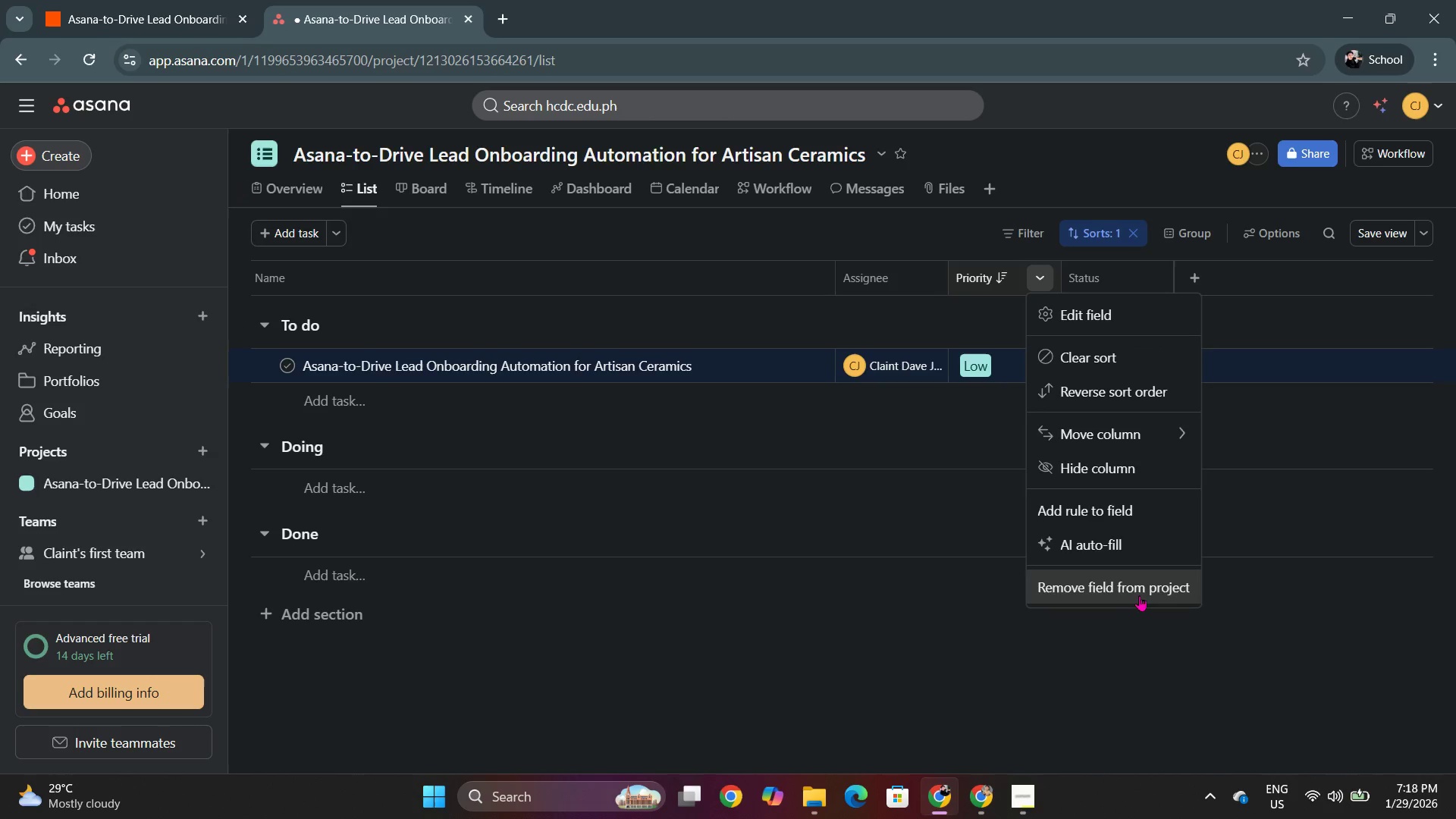 
left_click([935, 495])
 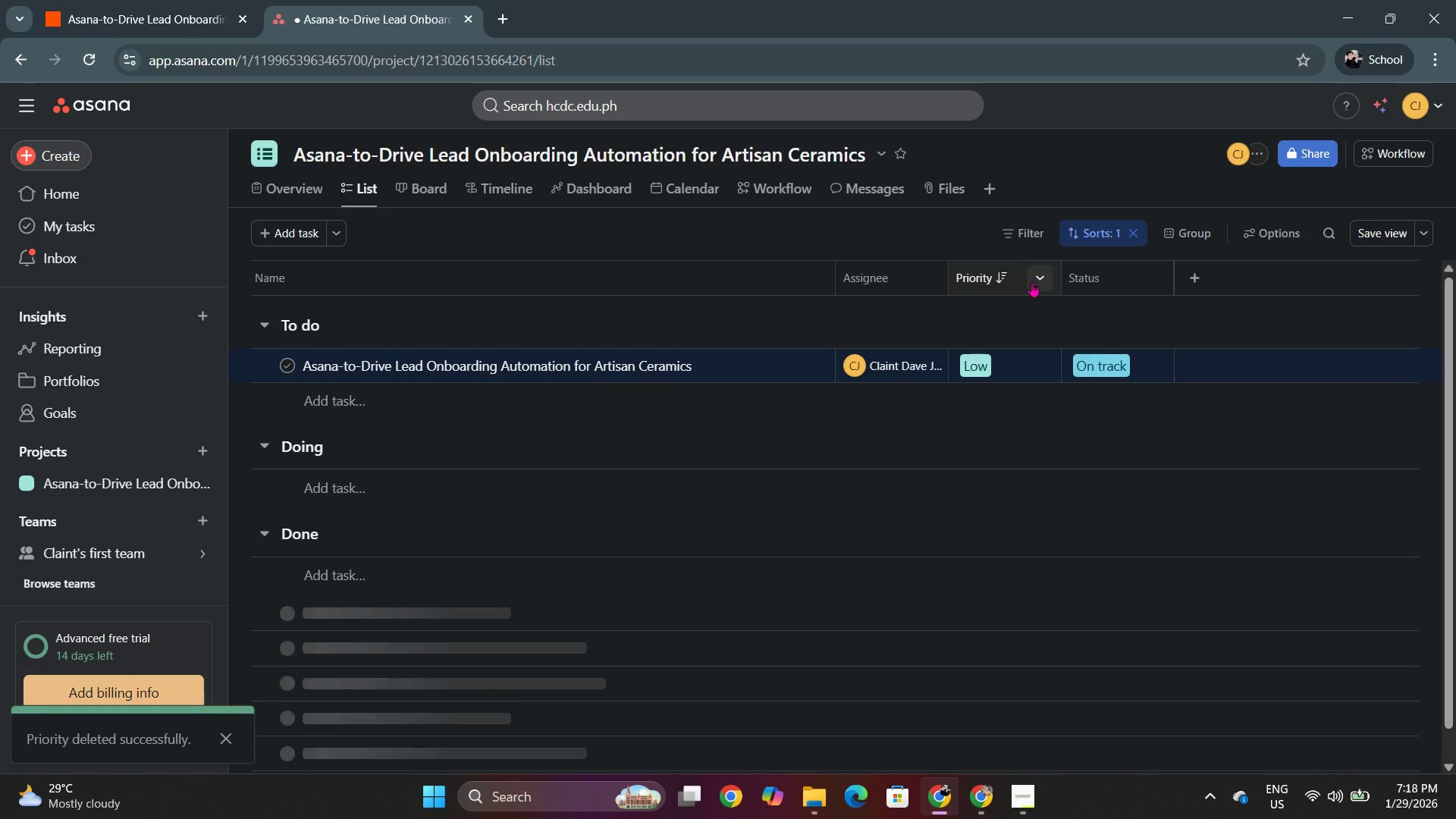 
left_click([1043, 277])
 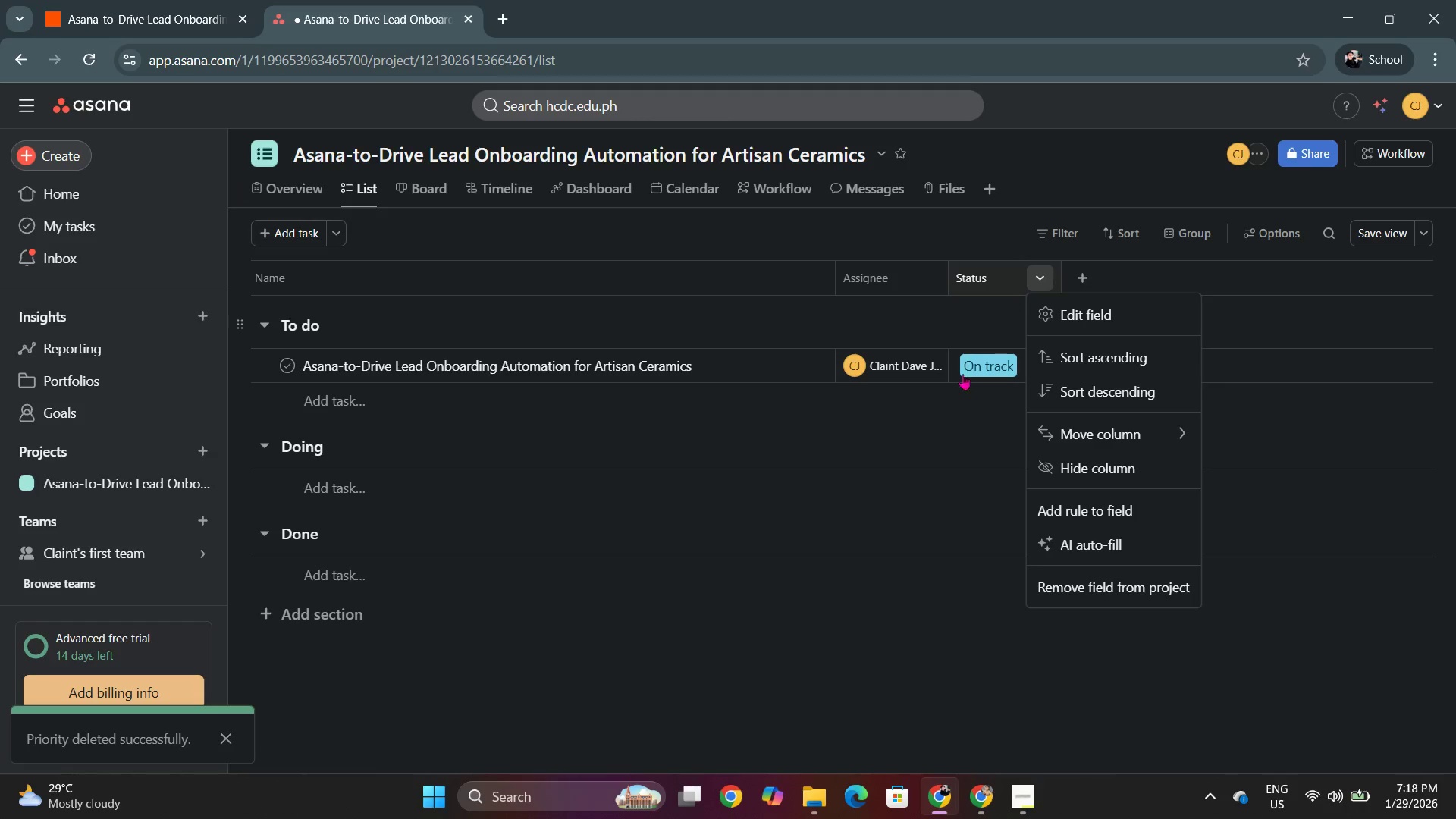 
left_click_drag(start_coordinate=[949, 444], to_coordinate=[950, 439])
 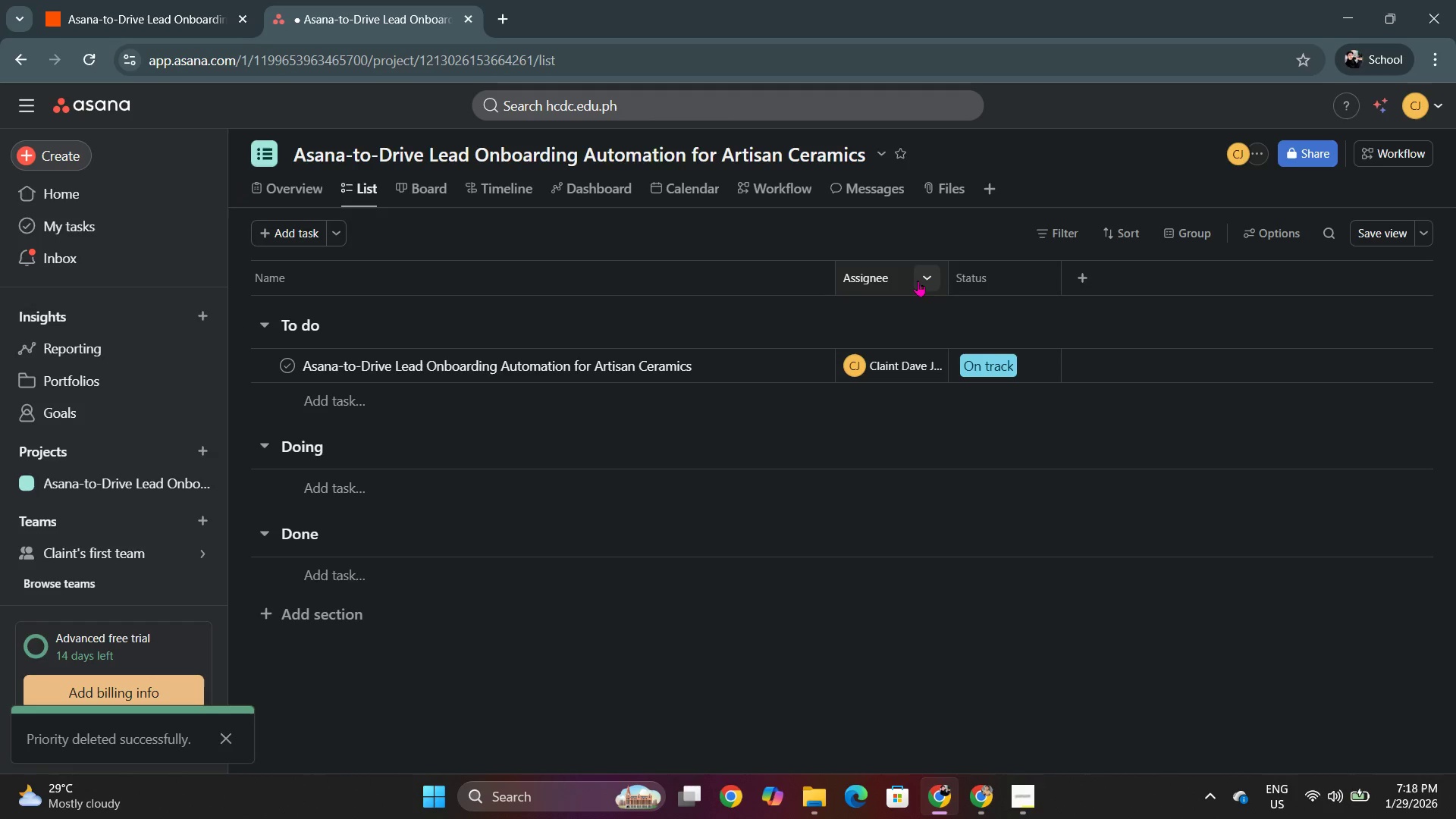 
left_click([934, 275])
 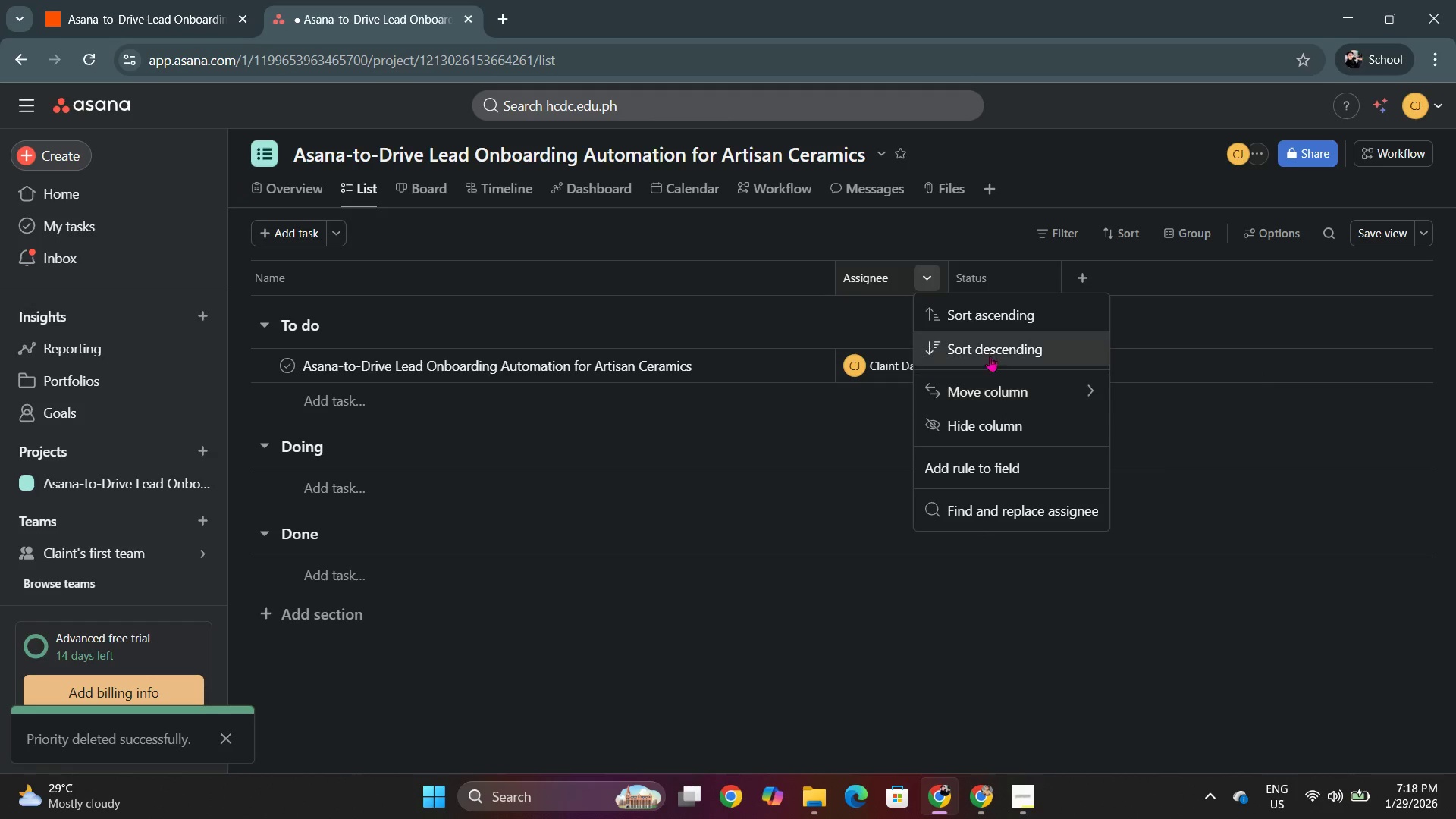 
left_click_drag(start_coordinate=[1200, 488], to_coordinate=[1207, 489])
 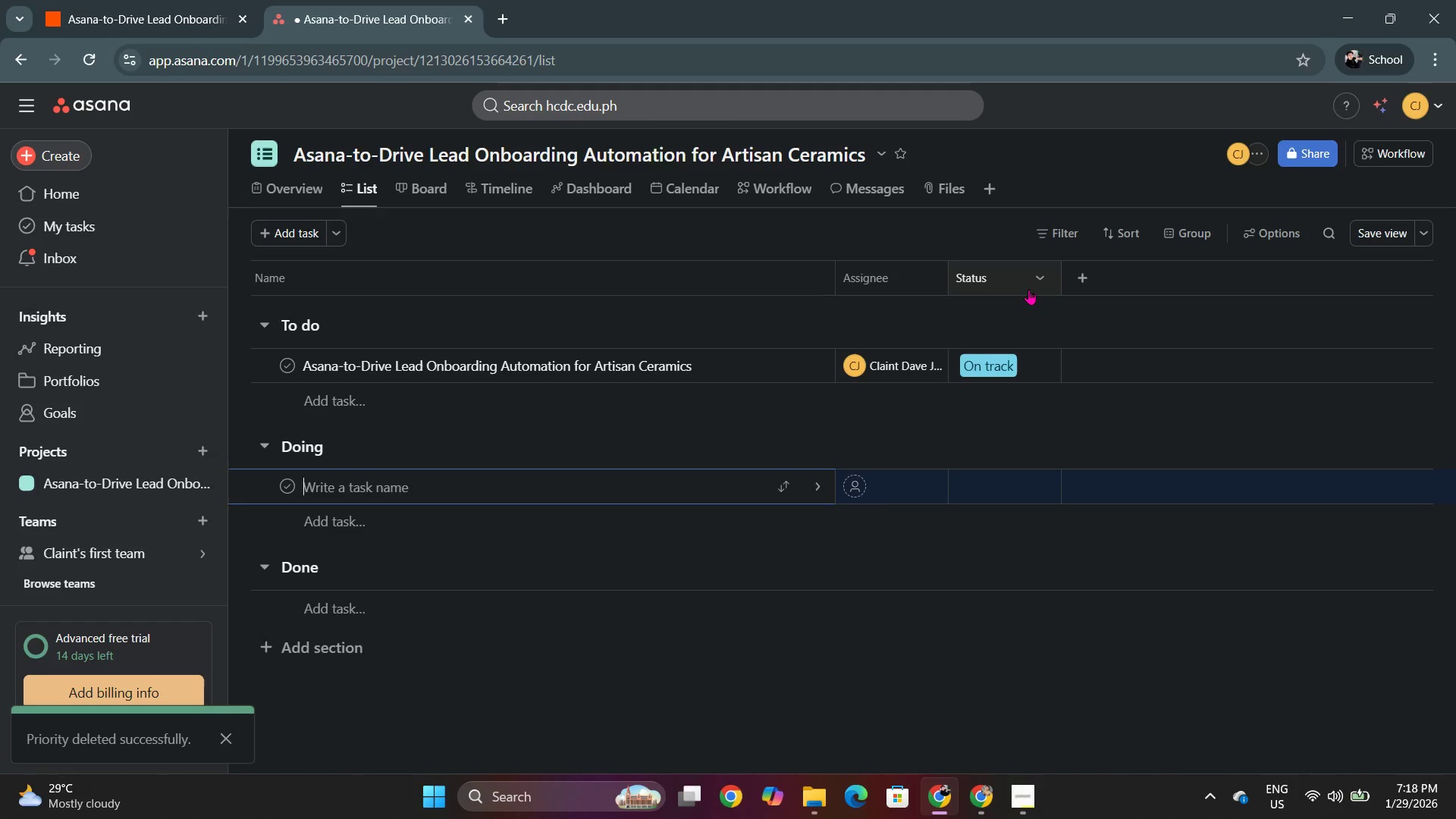 
left_click([1028, 287])
 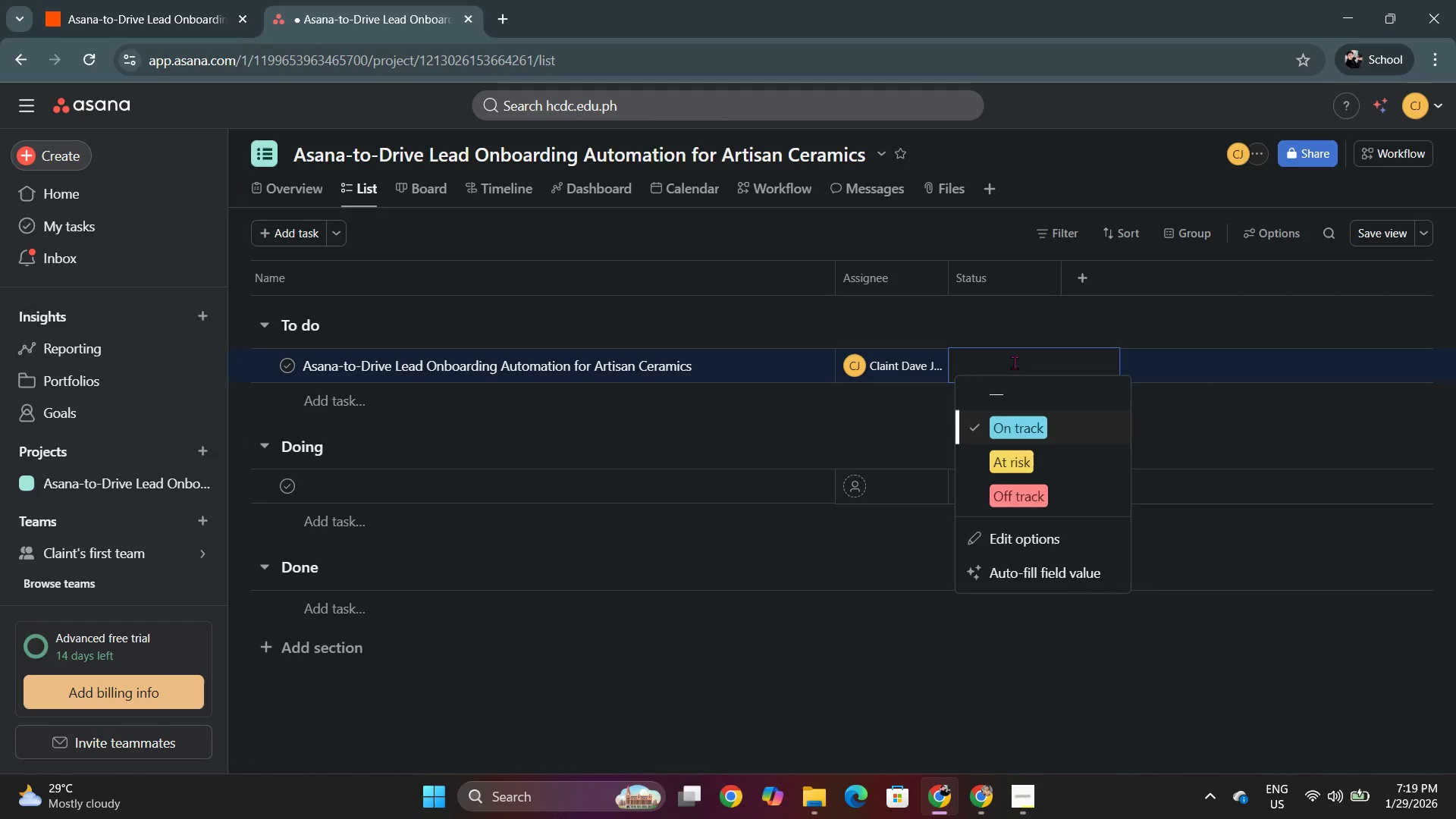 
wait(5.19)
 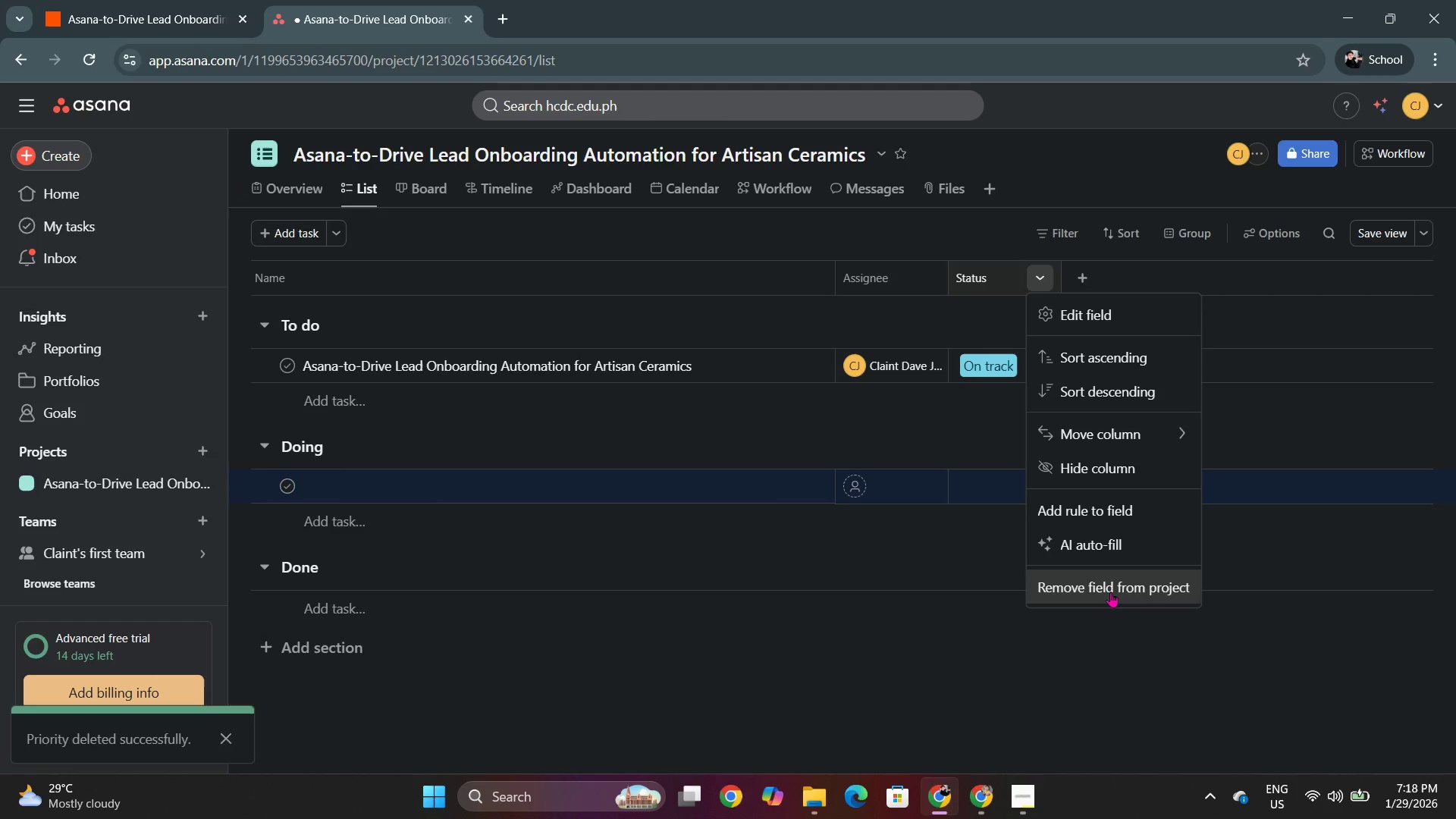 
left_click([1191, 447])
 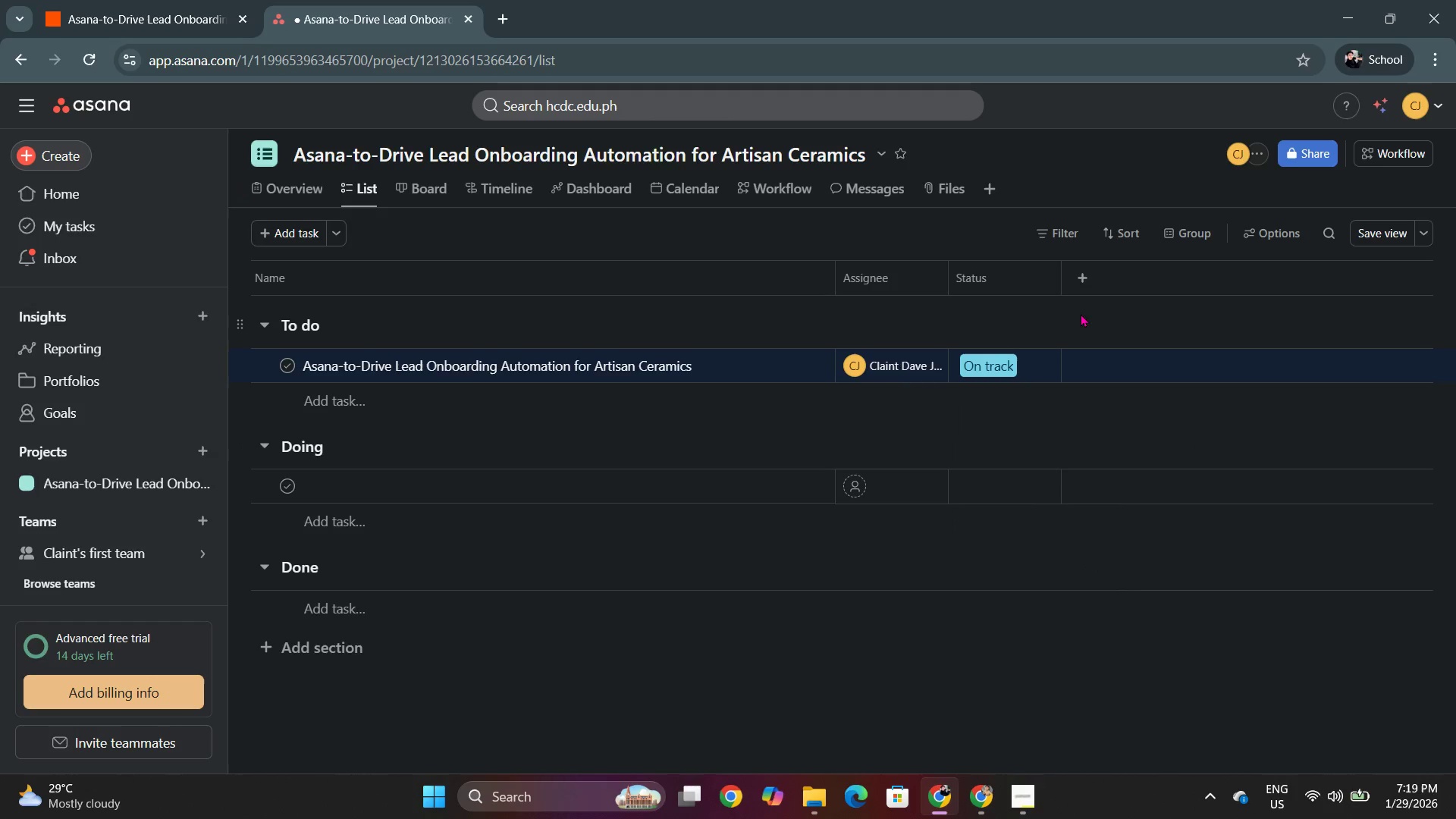 
left_click([1072, 275])
 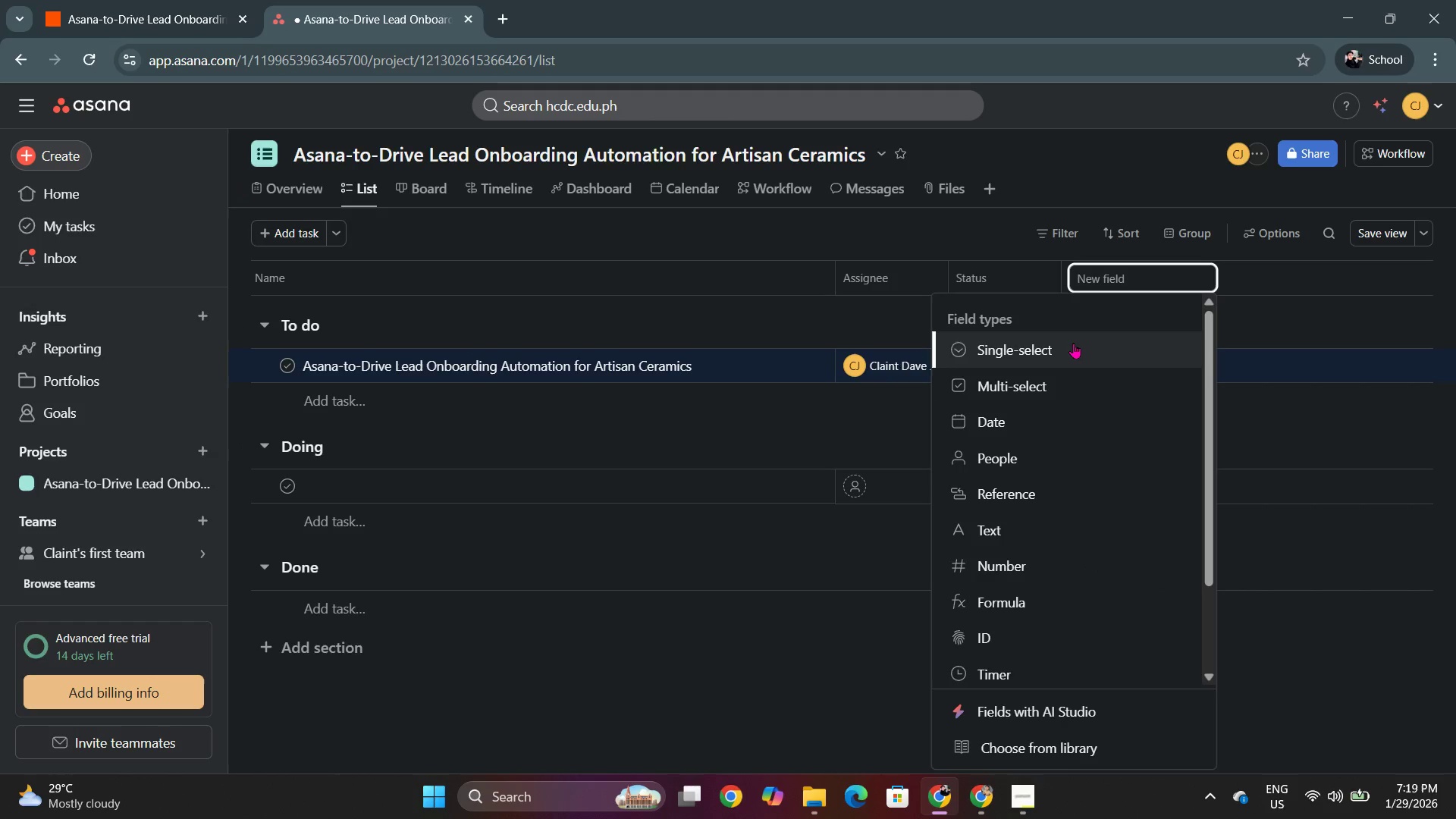 
key(Alt+AltLeft)
 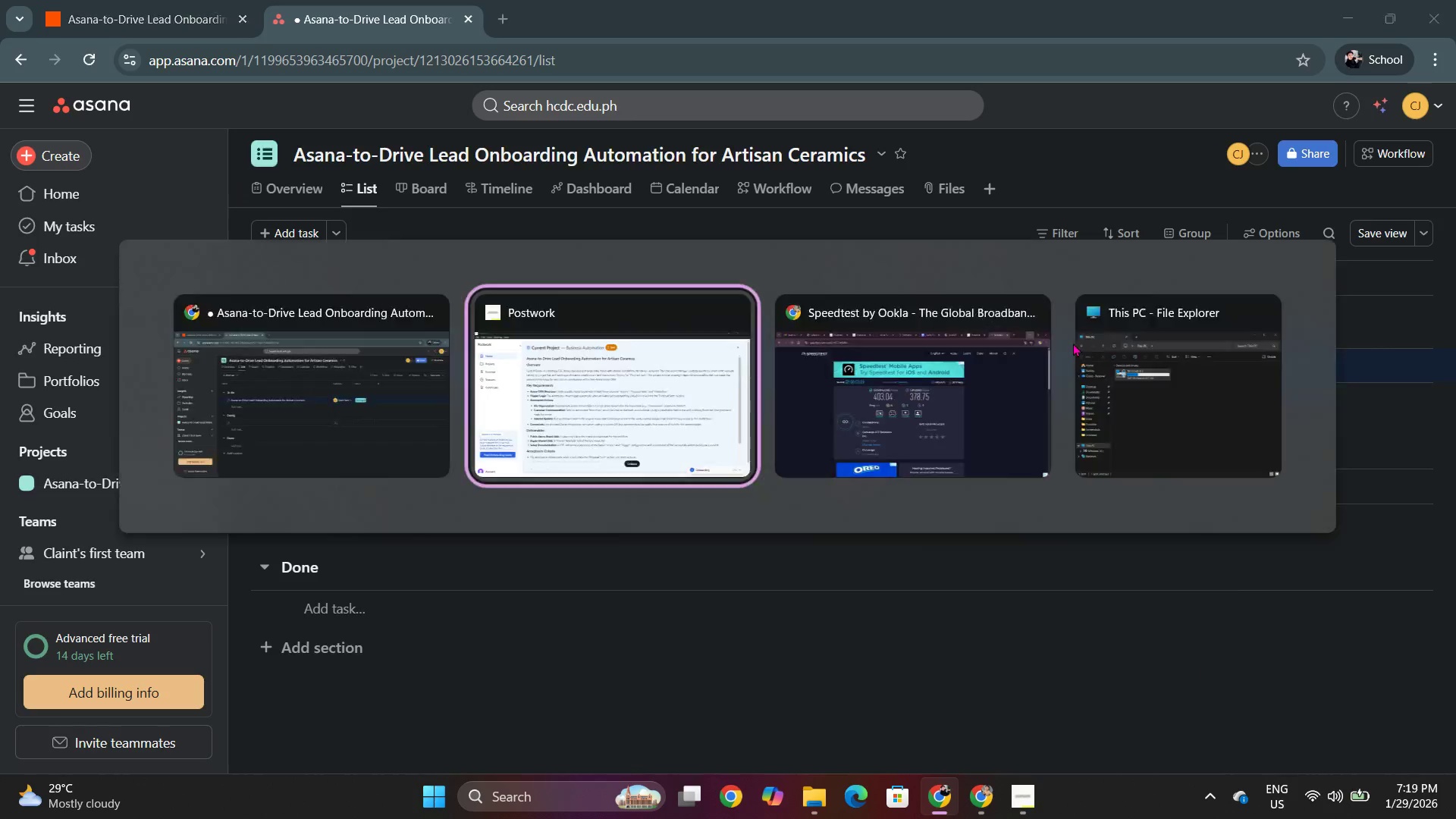 
key(Alt+Tab)